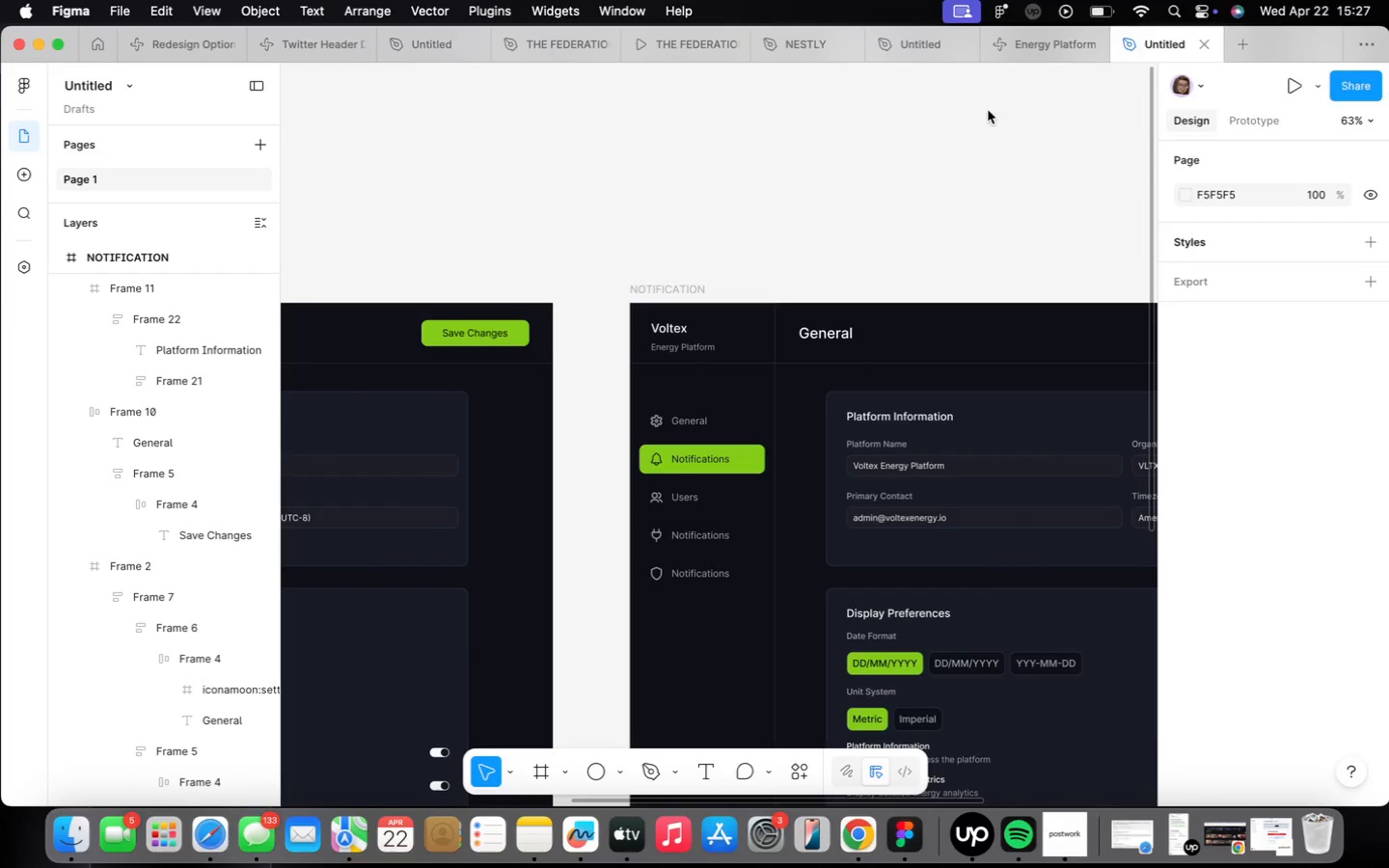 
double_click([649, 271])
 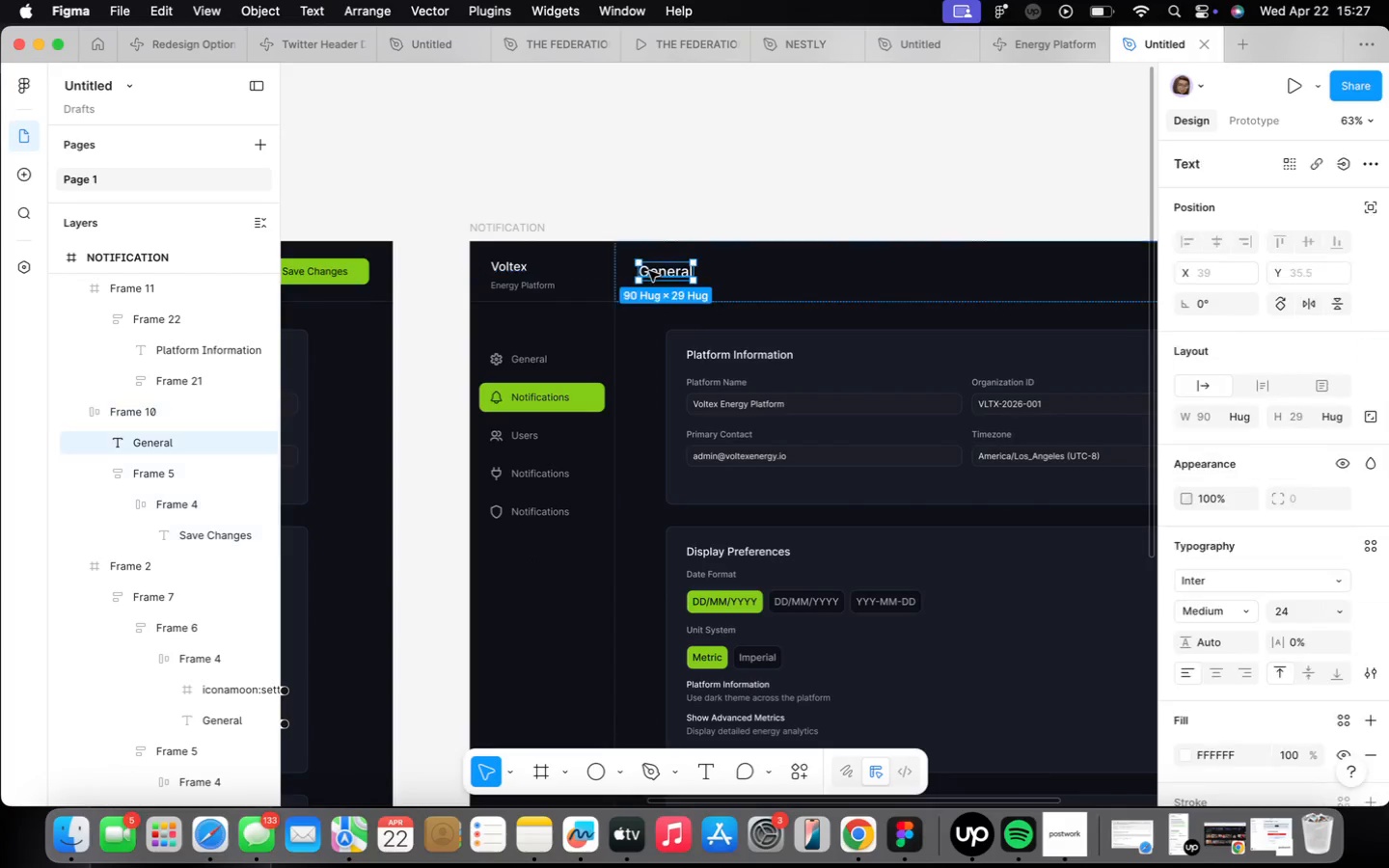 
triple_click([649, 271])
 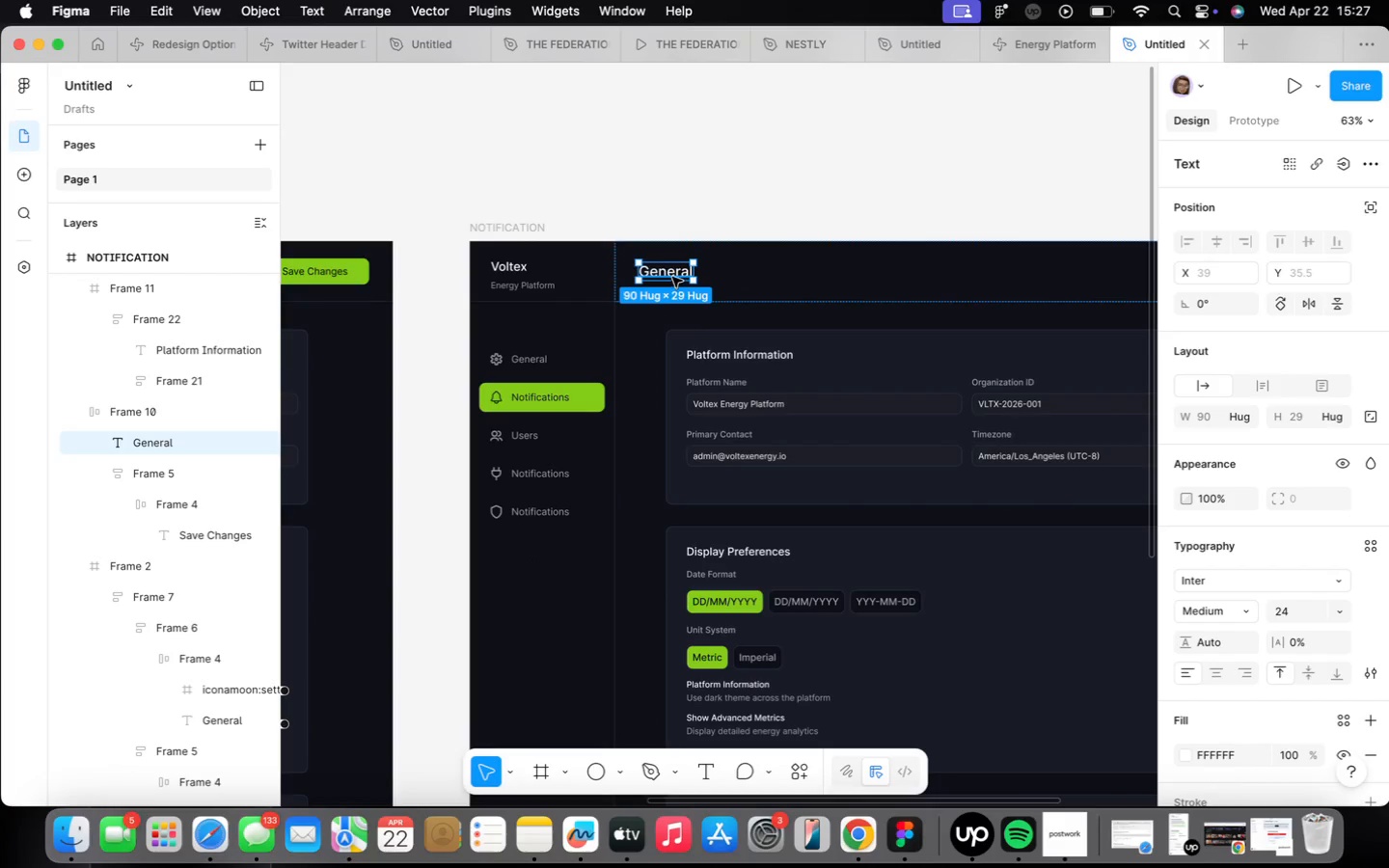 
left_click([1240, 412])
 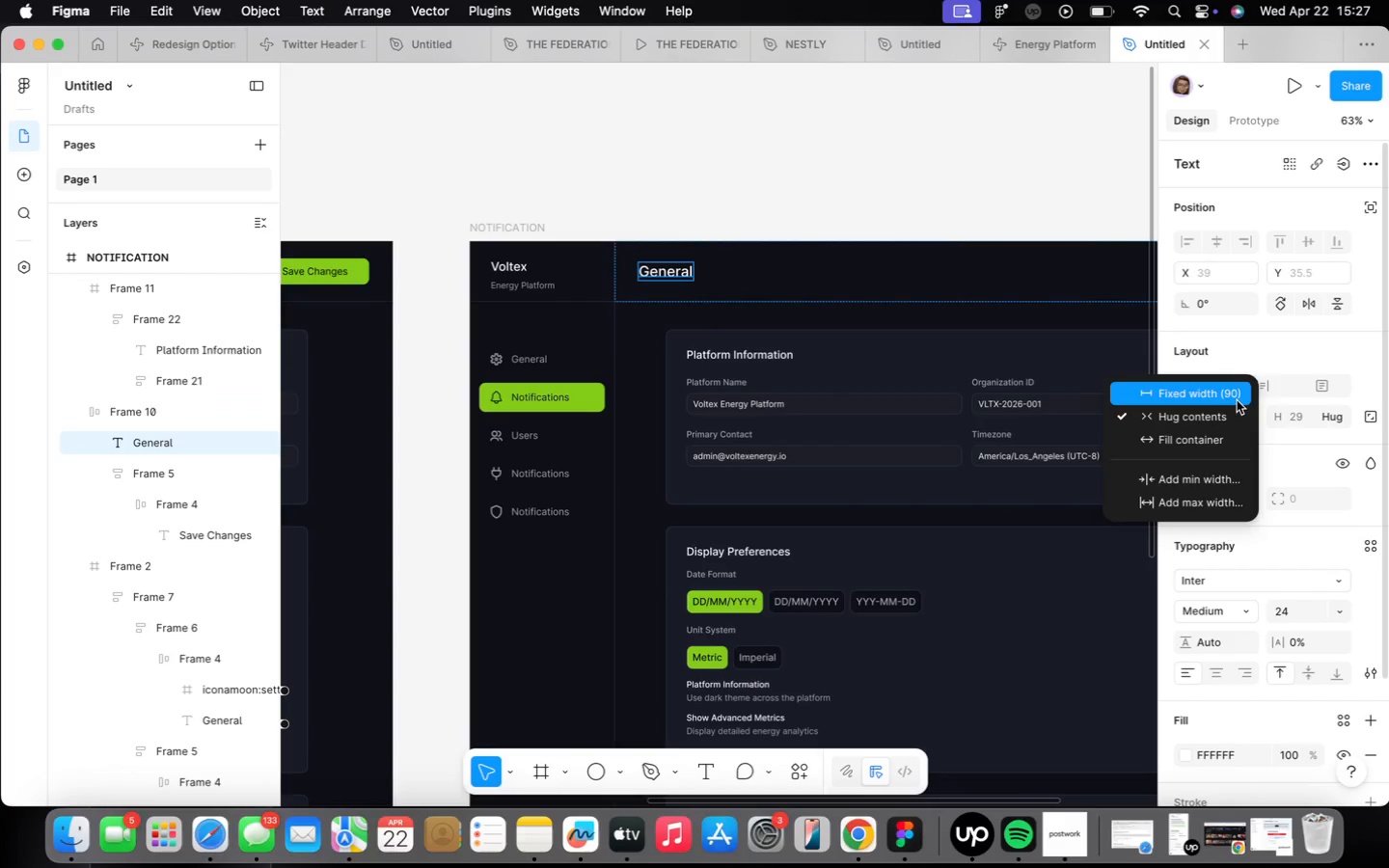 
left_click([1237, 400])
 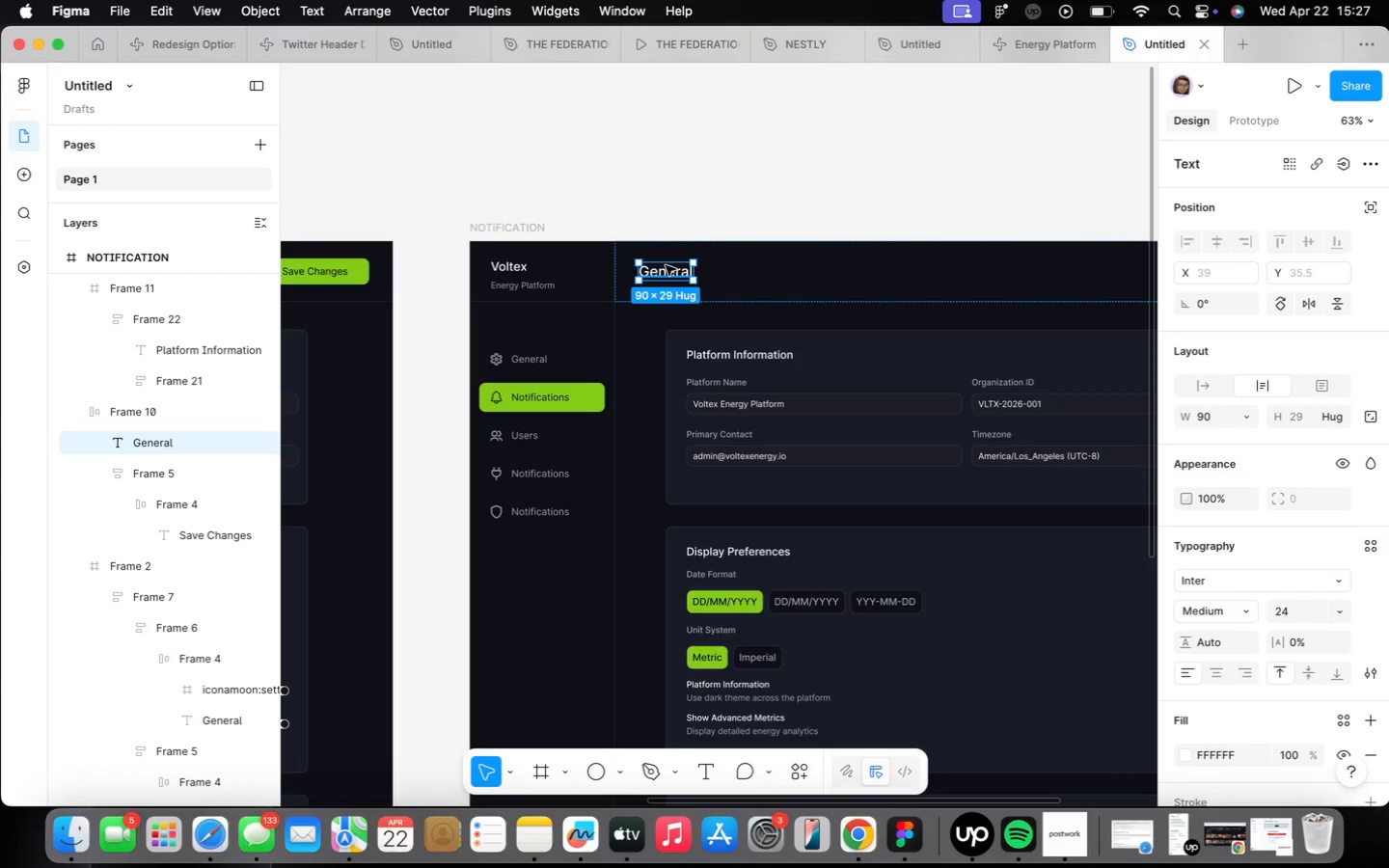 
left_click([667, 264])
 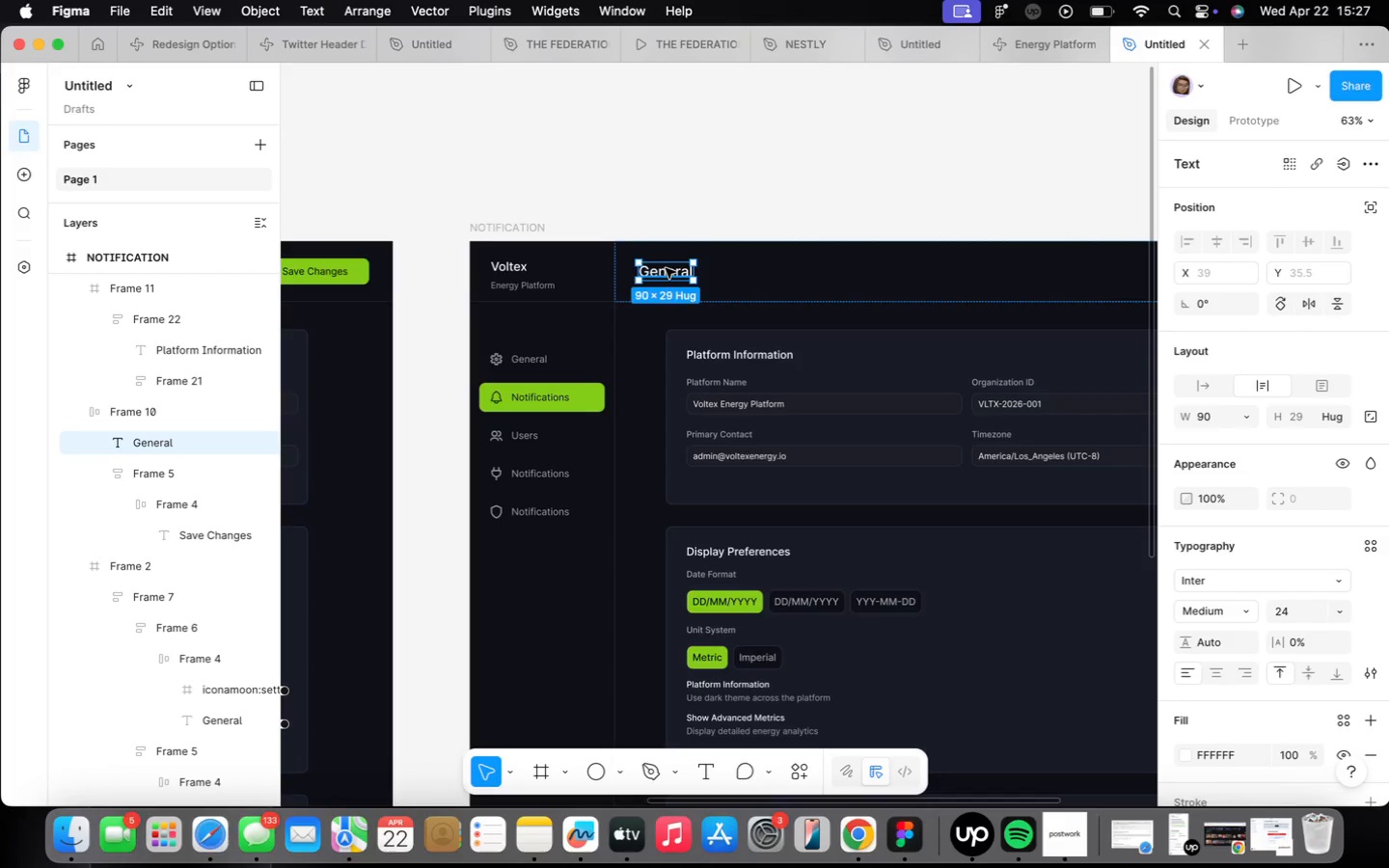 
double_click([666, 268])
 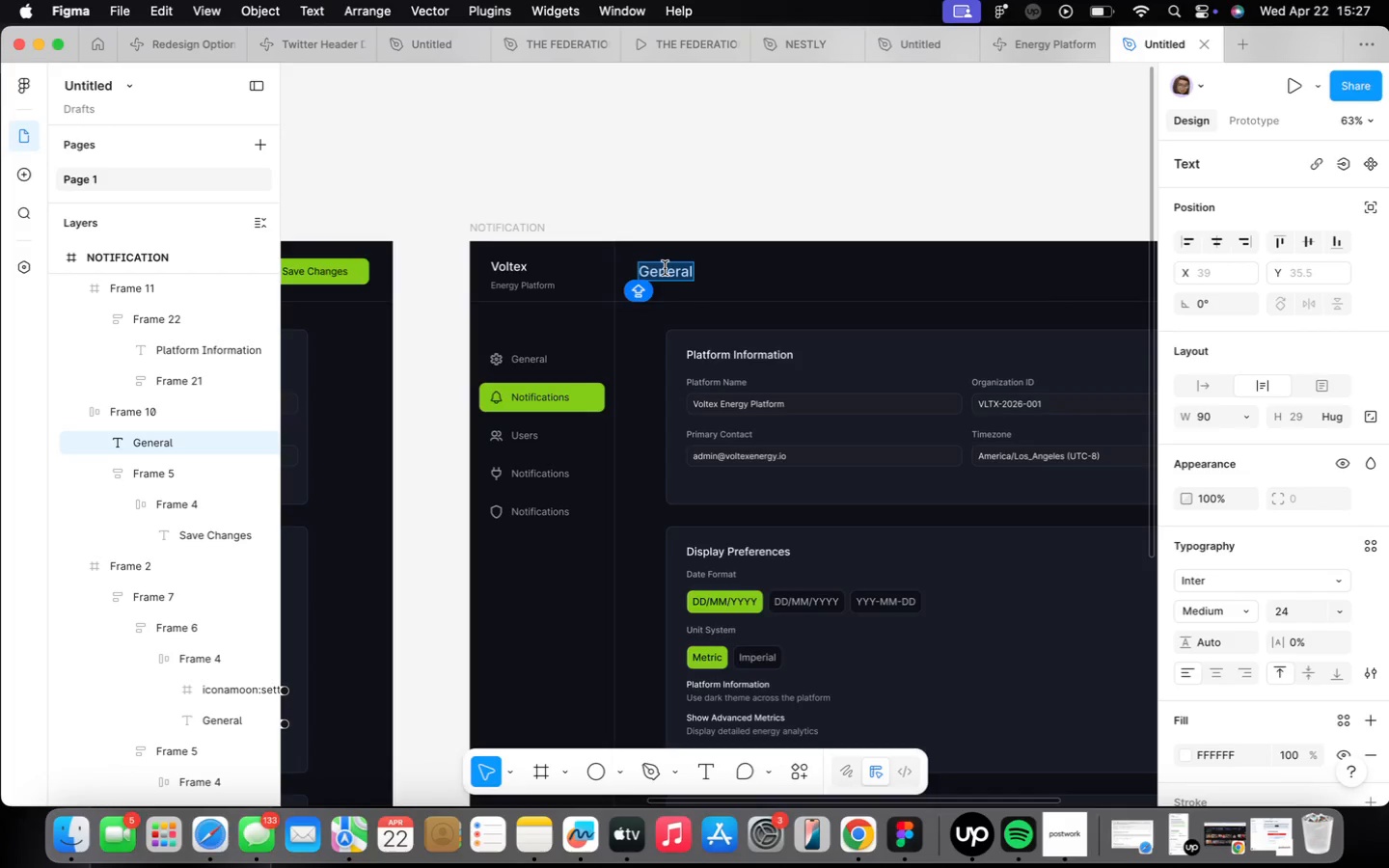 
type(Notifications)
 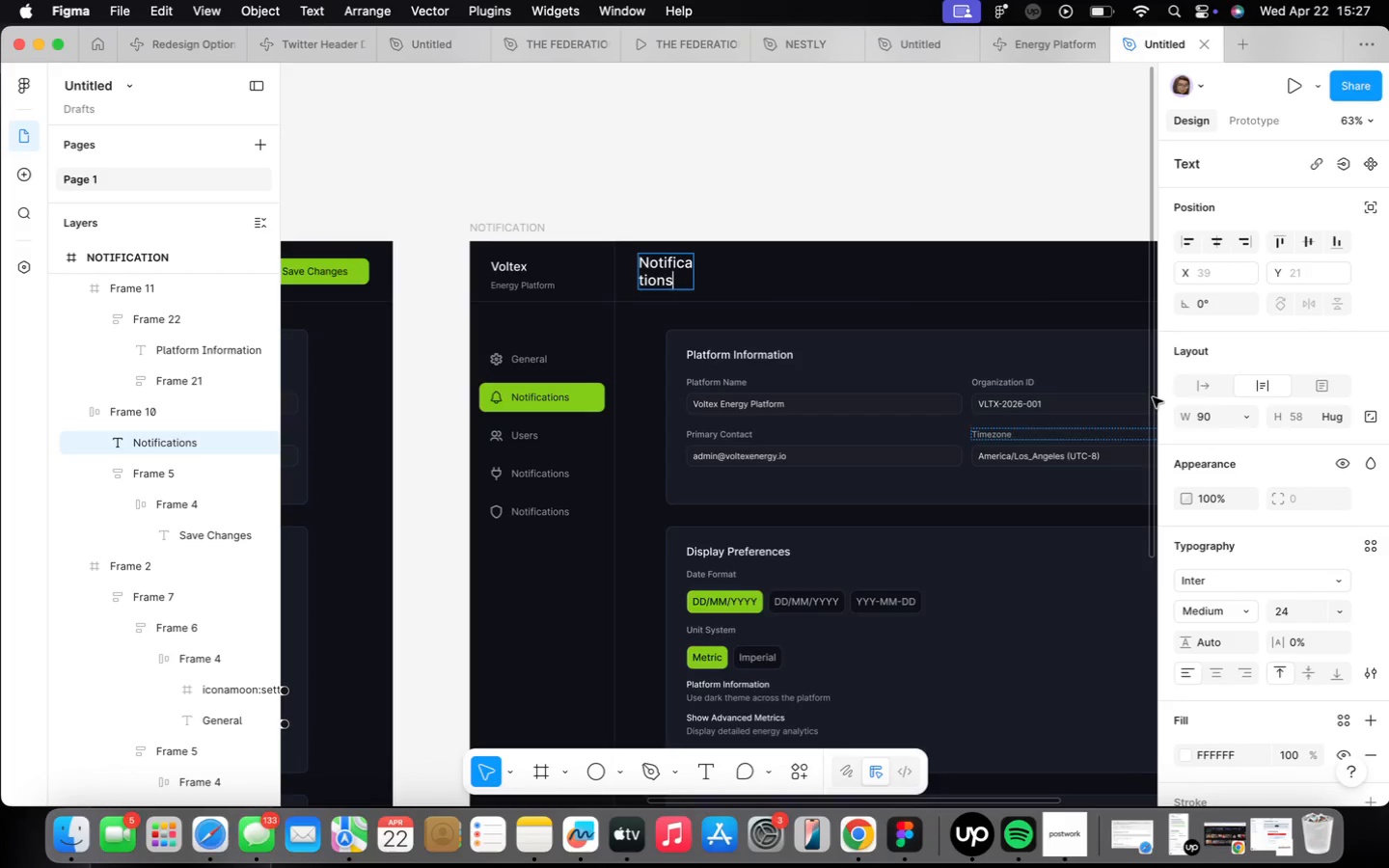 
left_click([1203, 381])
 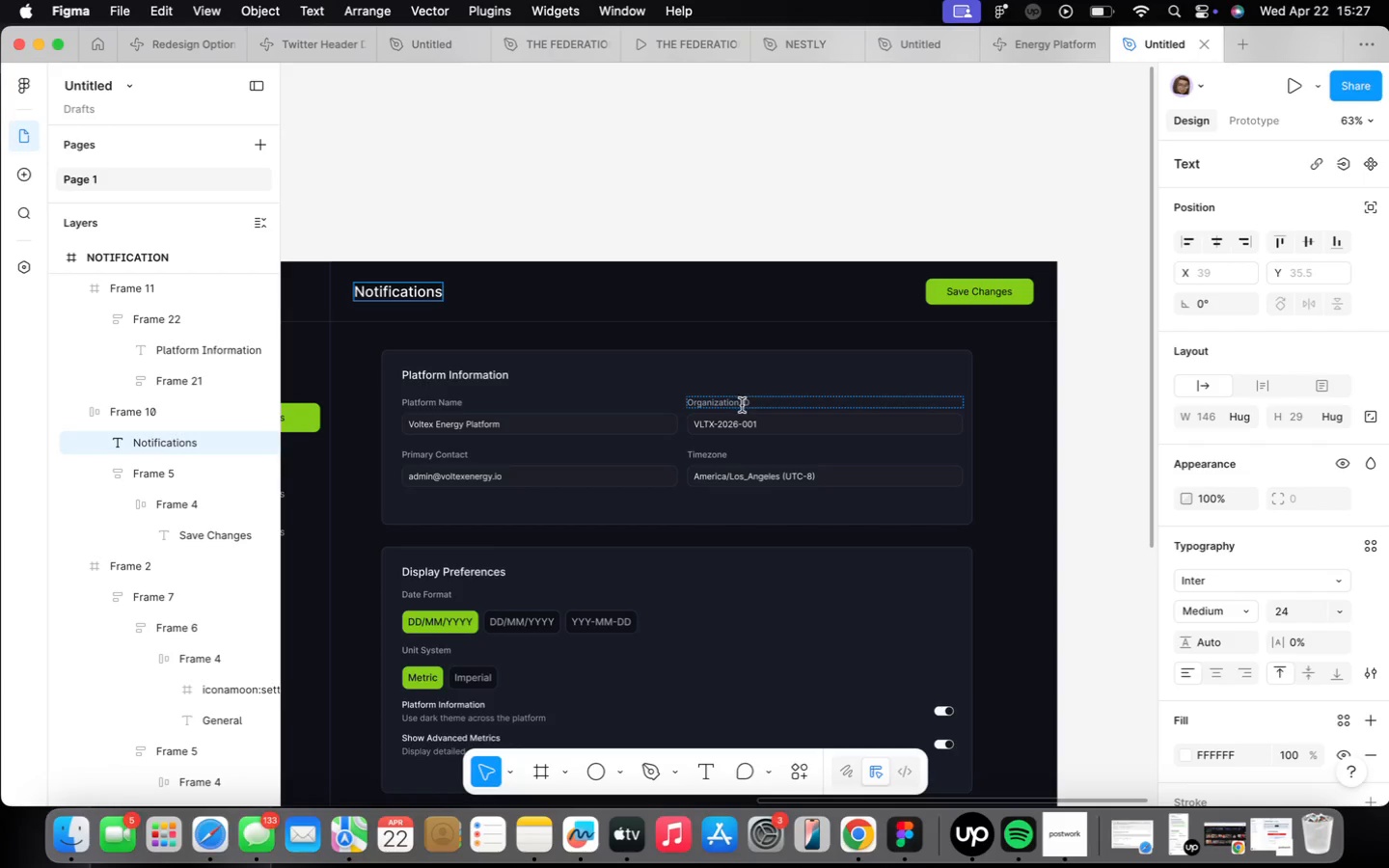 
wait(5.47)
 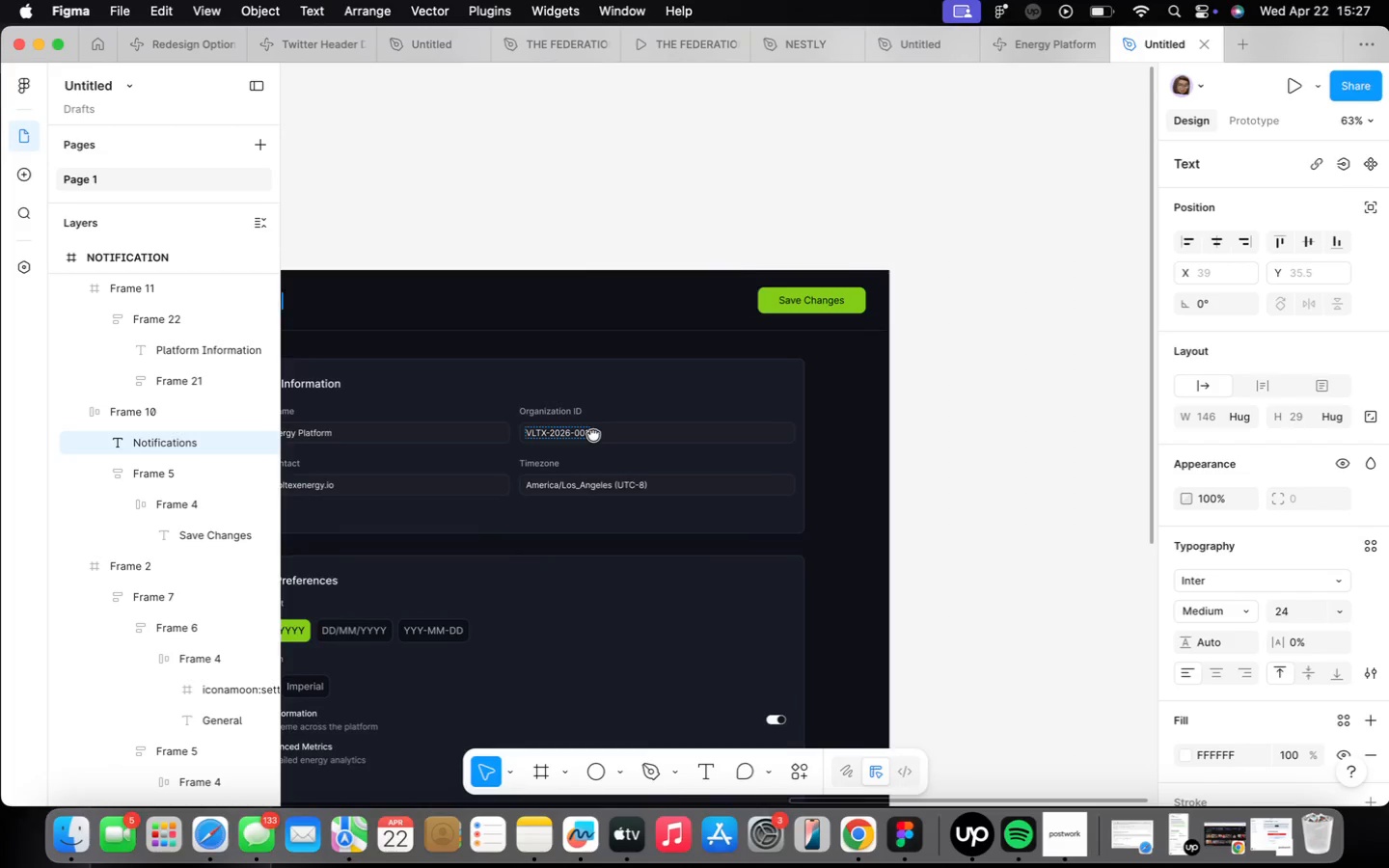 
scroll: coordinate [743, 448], scroll_direction: down, amount: 5.0
 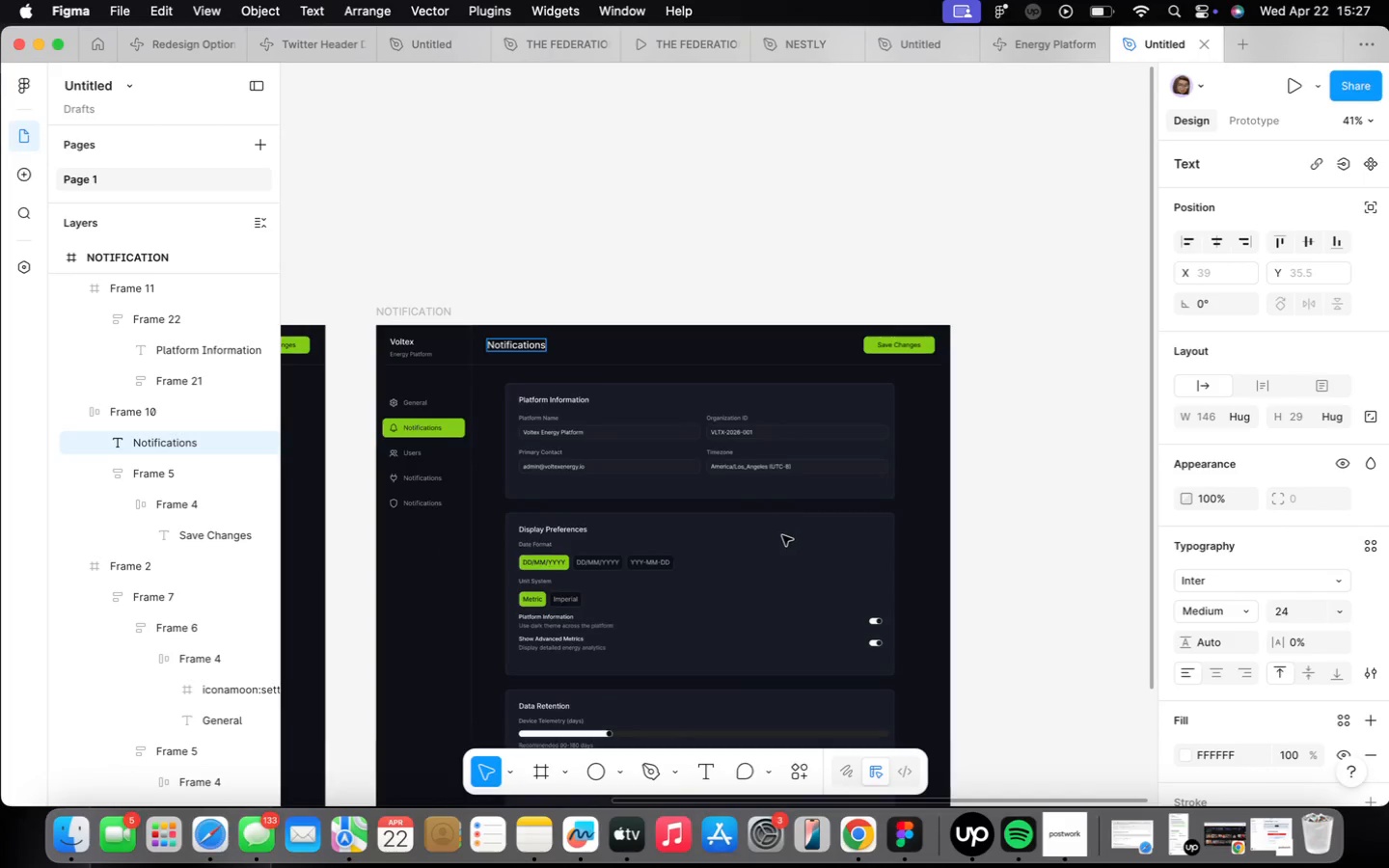 
left_click([772, 541])
 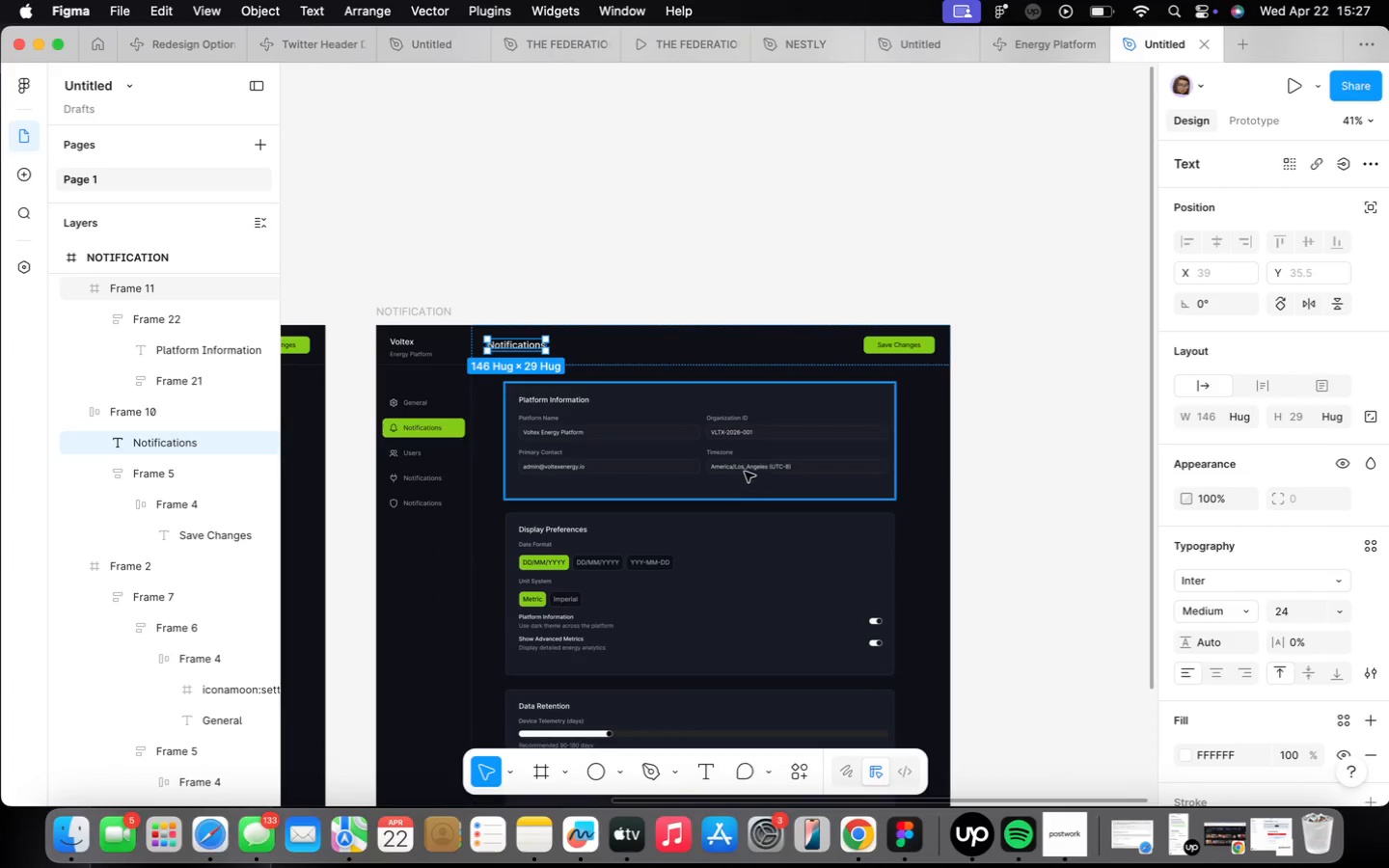 
left_click([744, 469])
 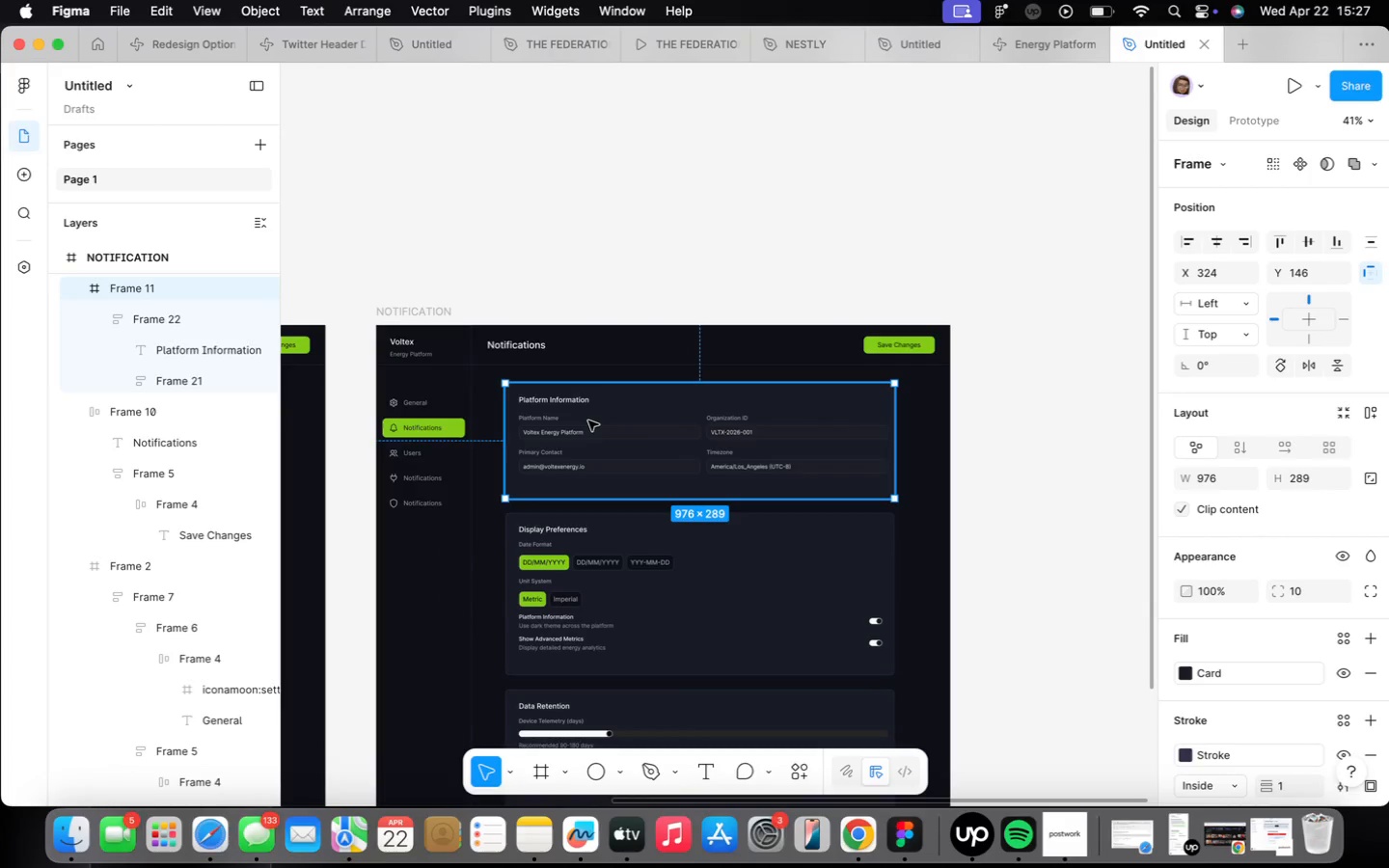 
scroll: coordinate [588, 420], scroll_direction: up, amount: 7.0
 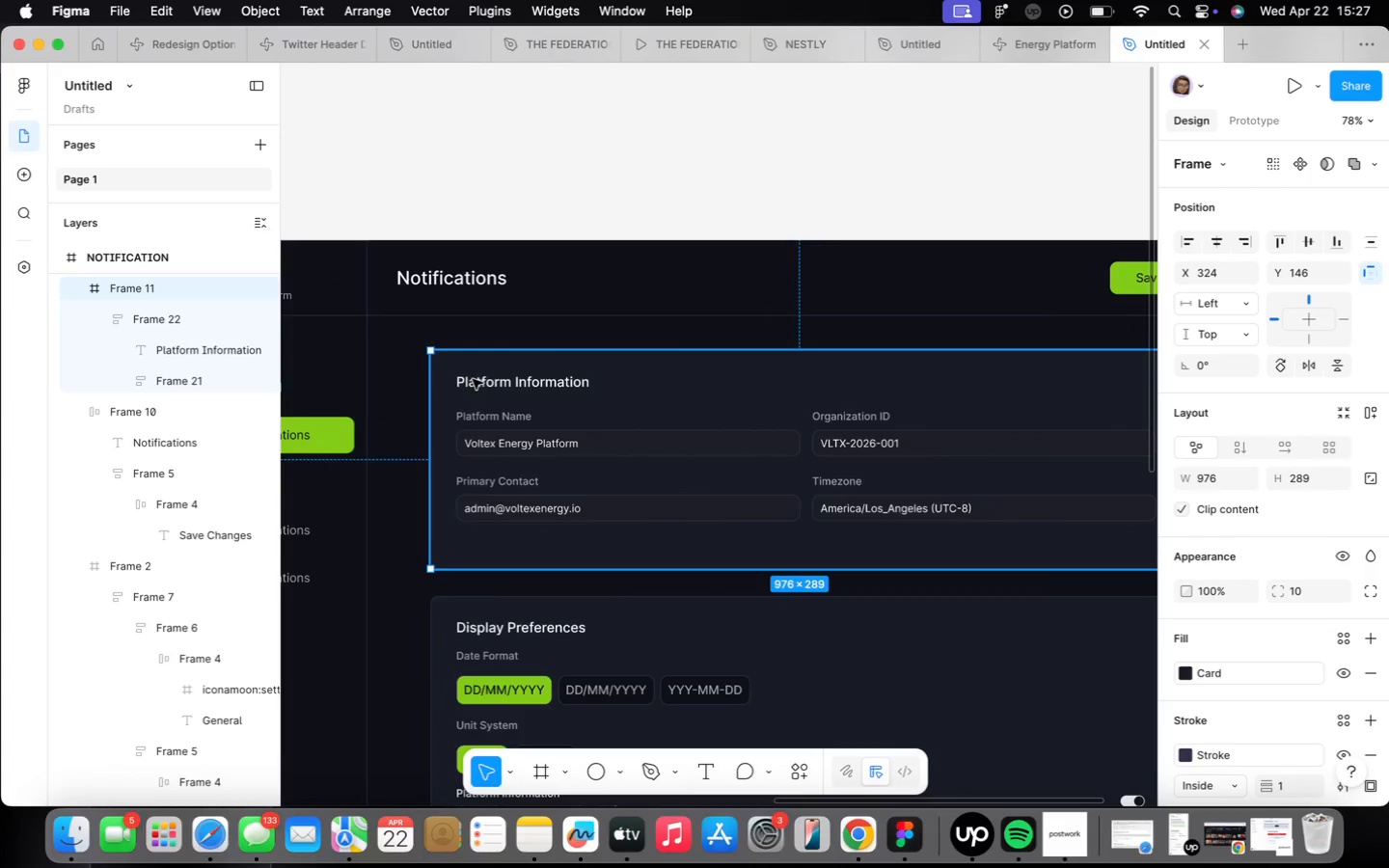 
double_click([473, 379])
 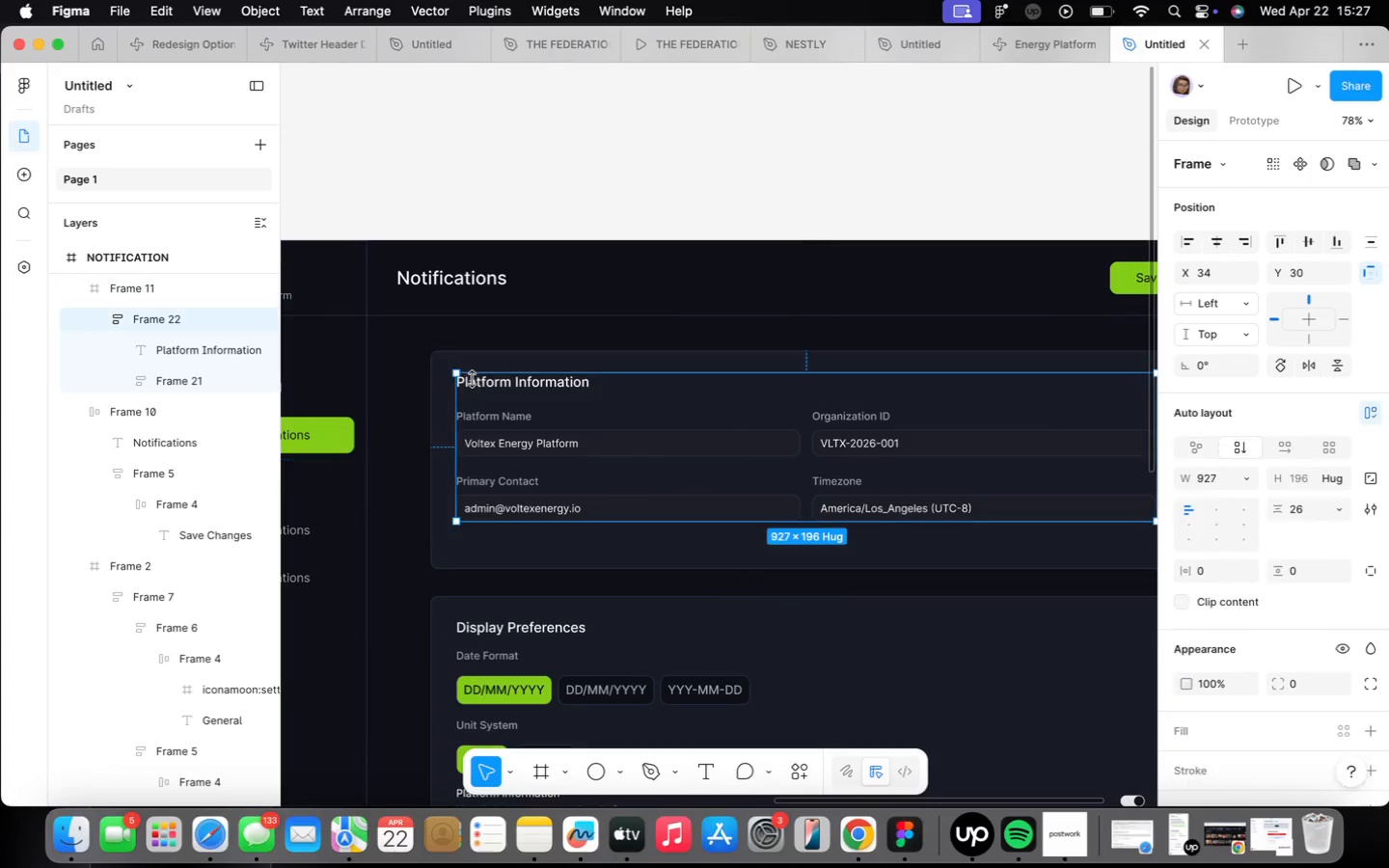 
triple_click([473, 379])
 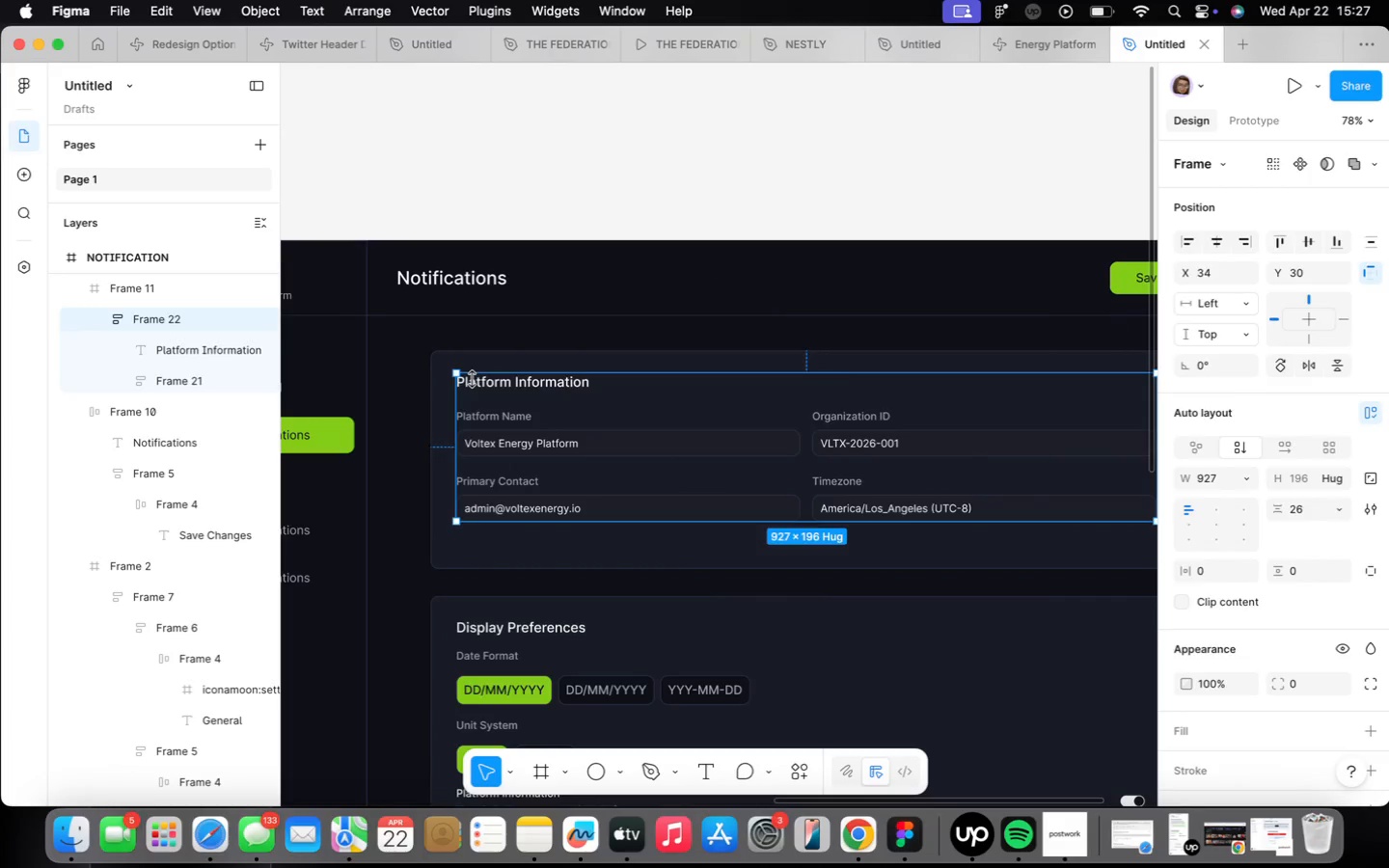 
triple_click([473, 379])
 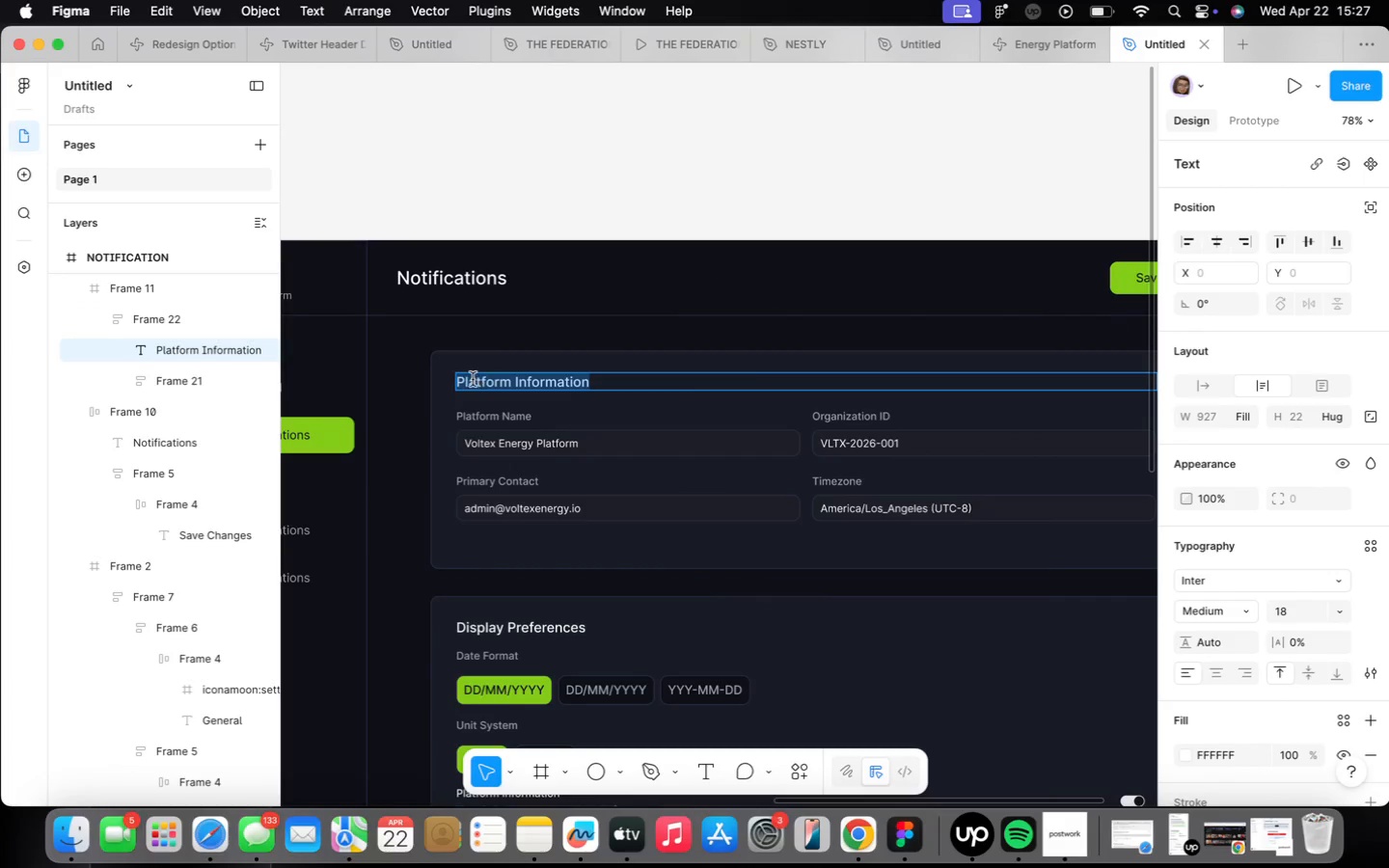 
triple_click([473, 379])
 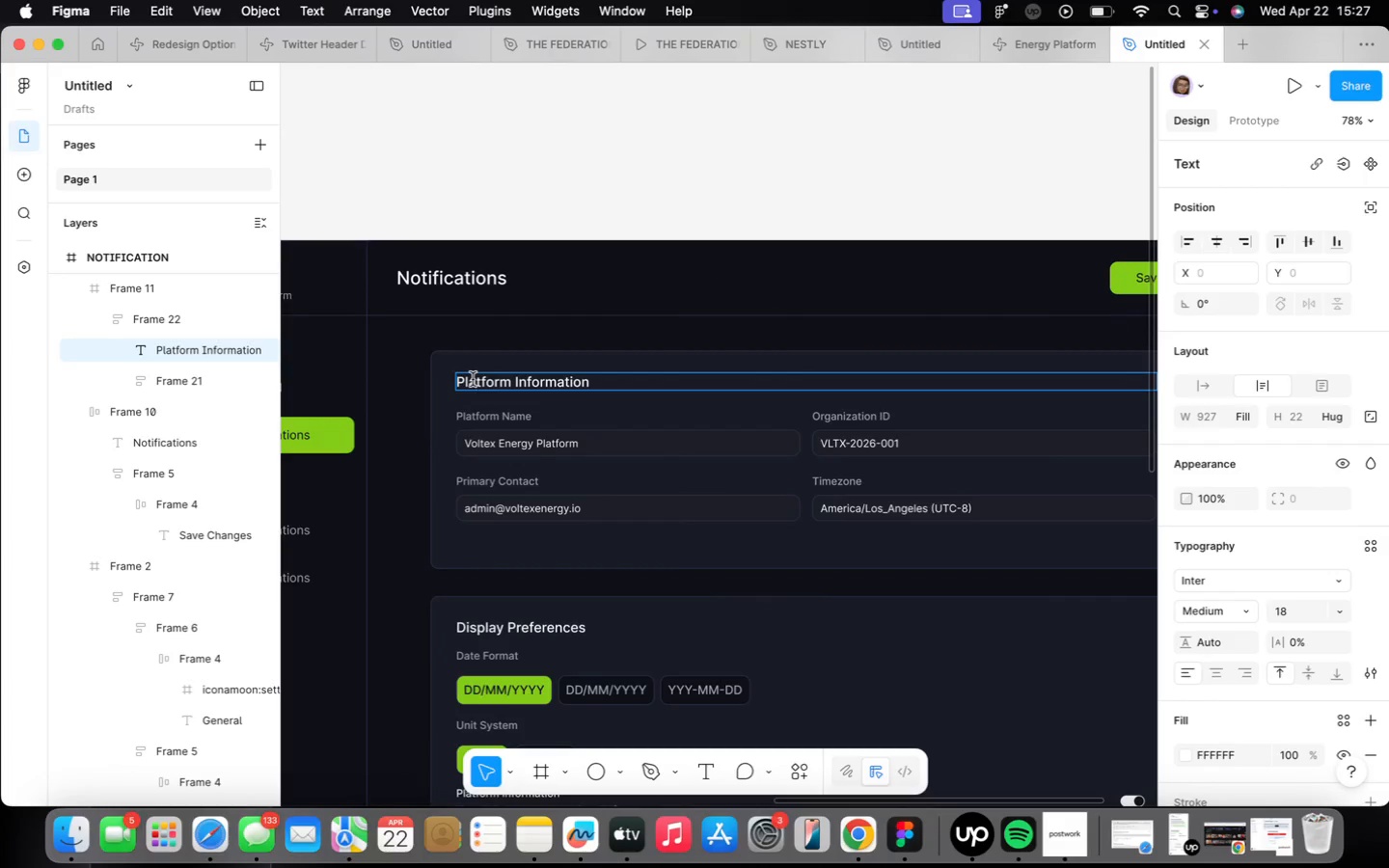 
double_click([473, 379])
 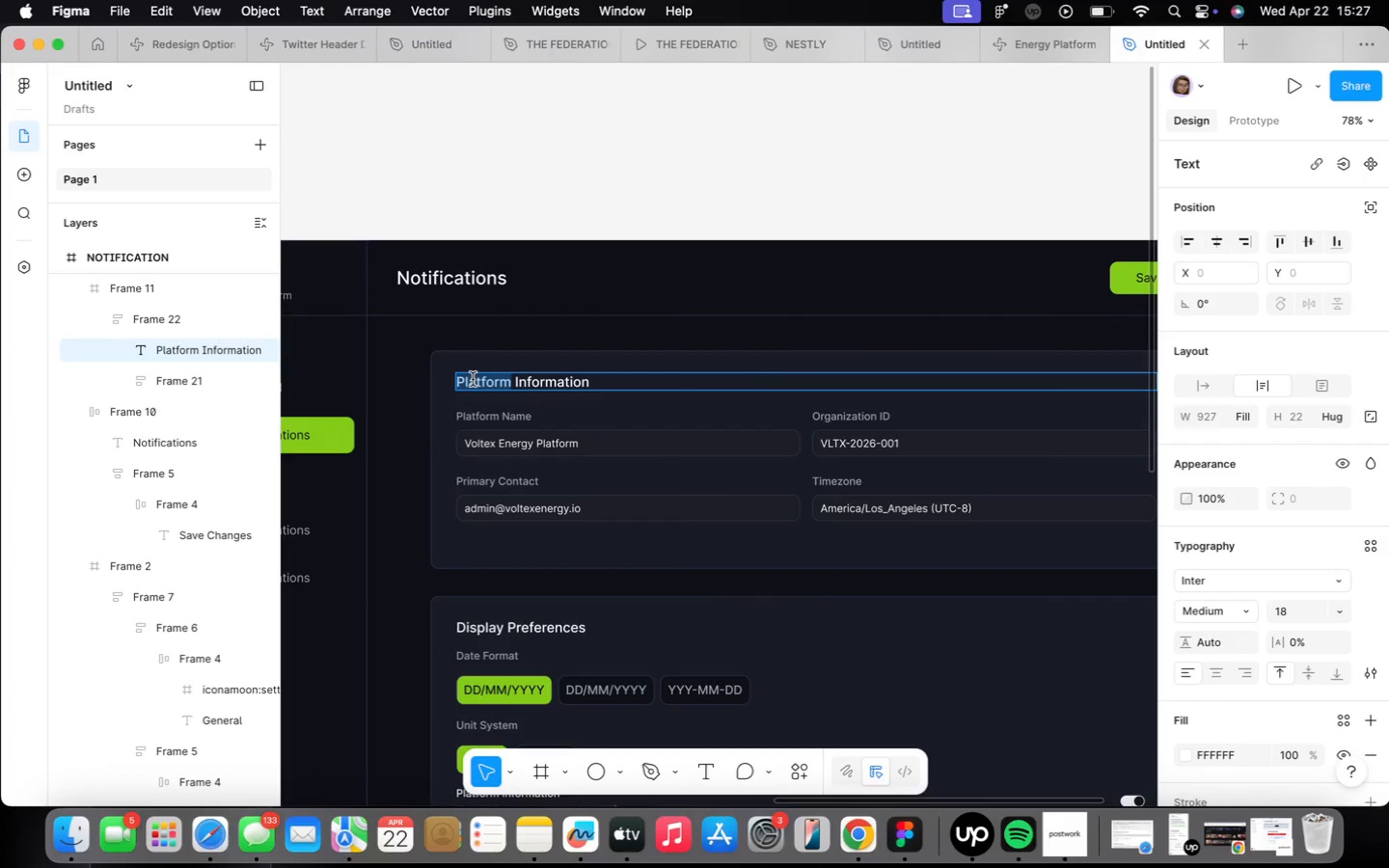 
left_click([473, 379])
 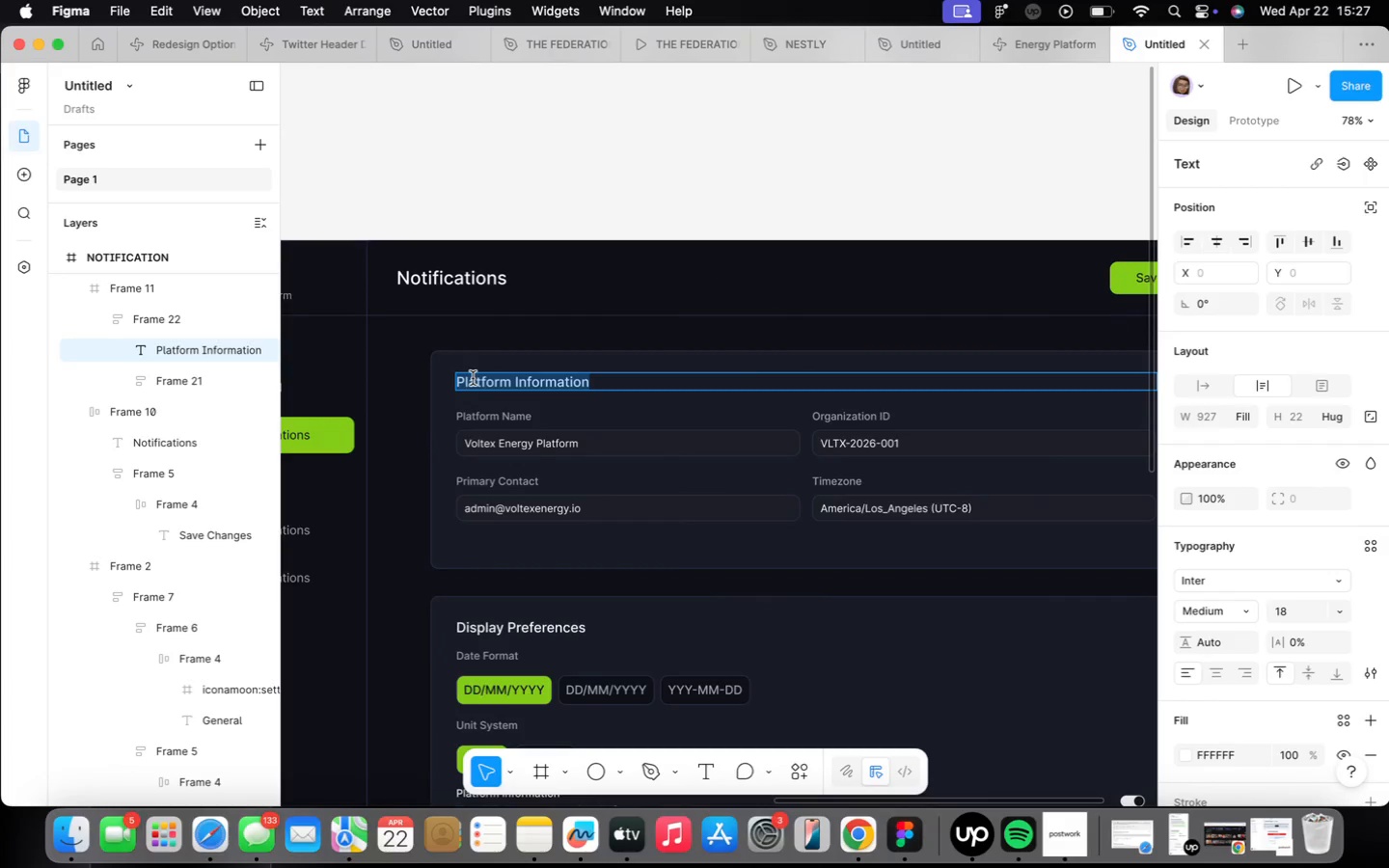 
type(Alert Channels)
 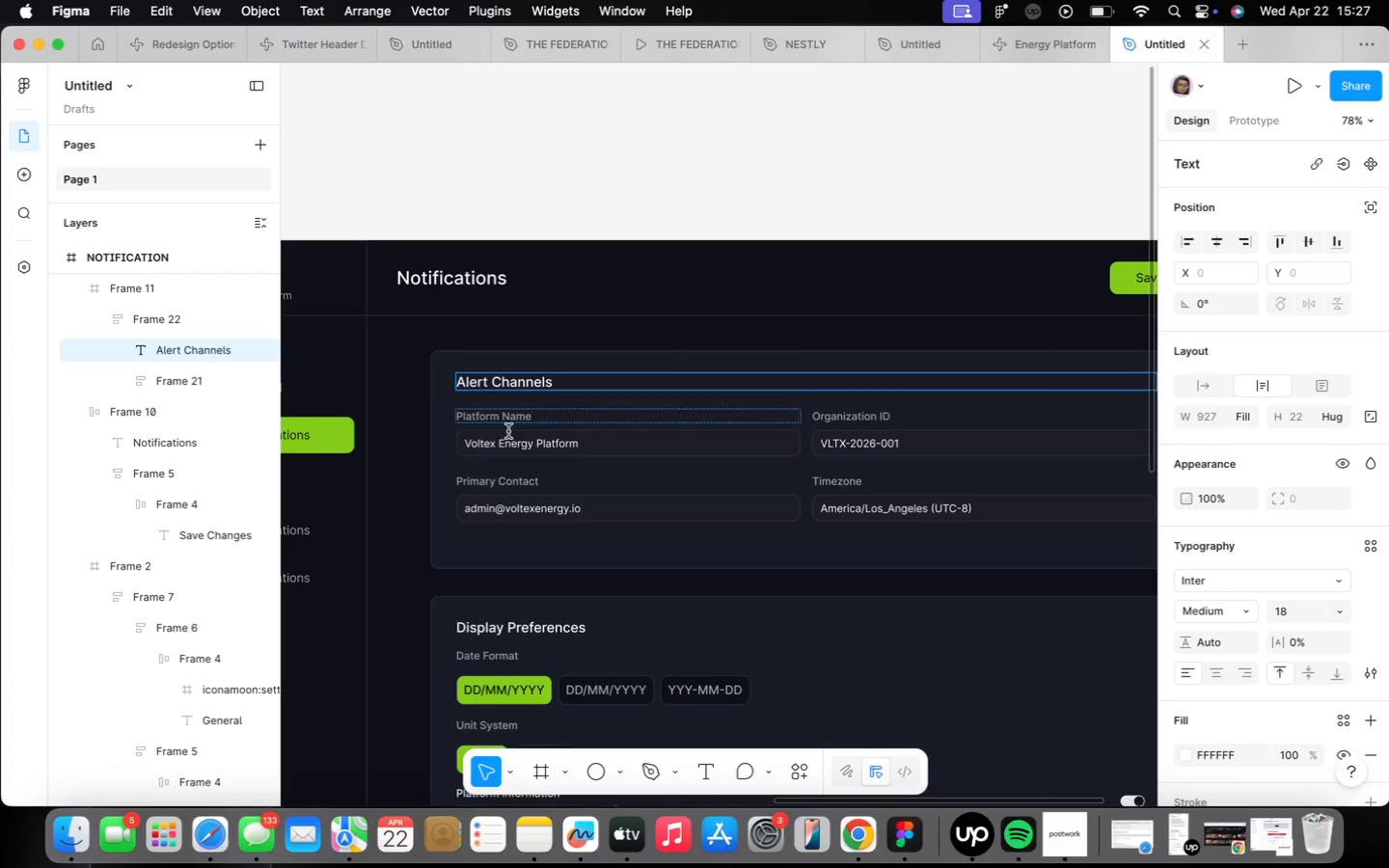 
left_click_drag(start_coordinate=[520, 359], to_coordinate=[524, 367])
 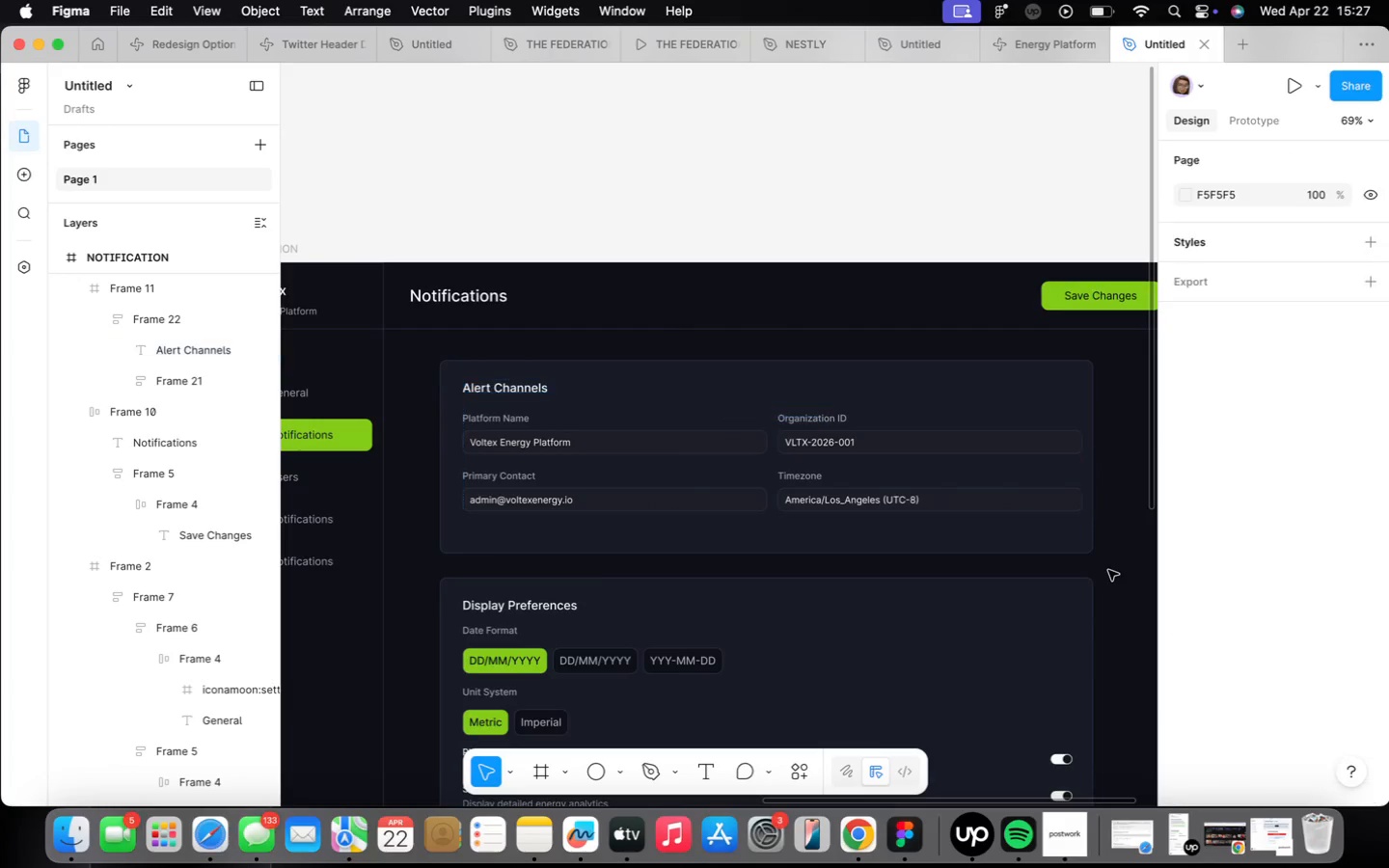 